 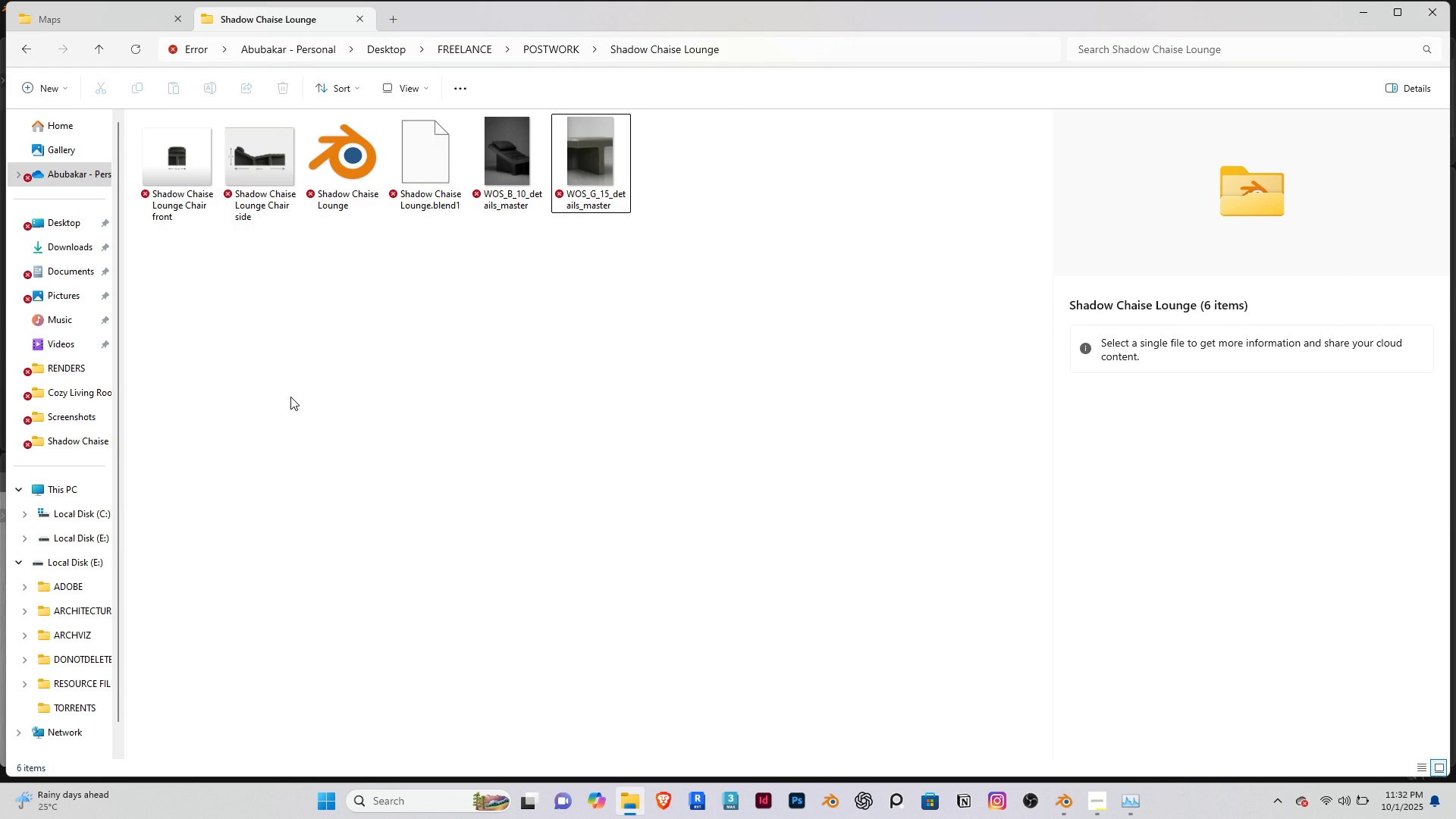 
left_click([410, 466])
 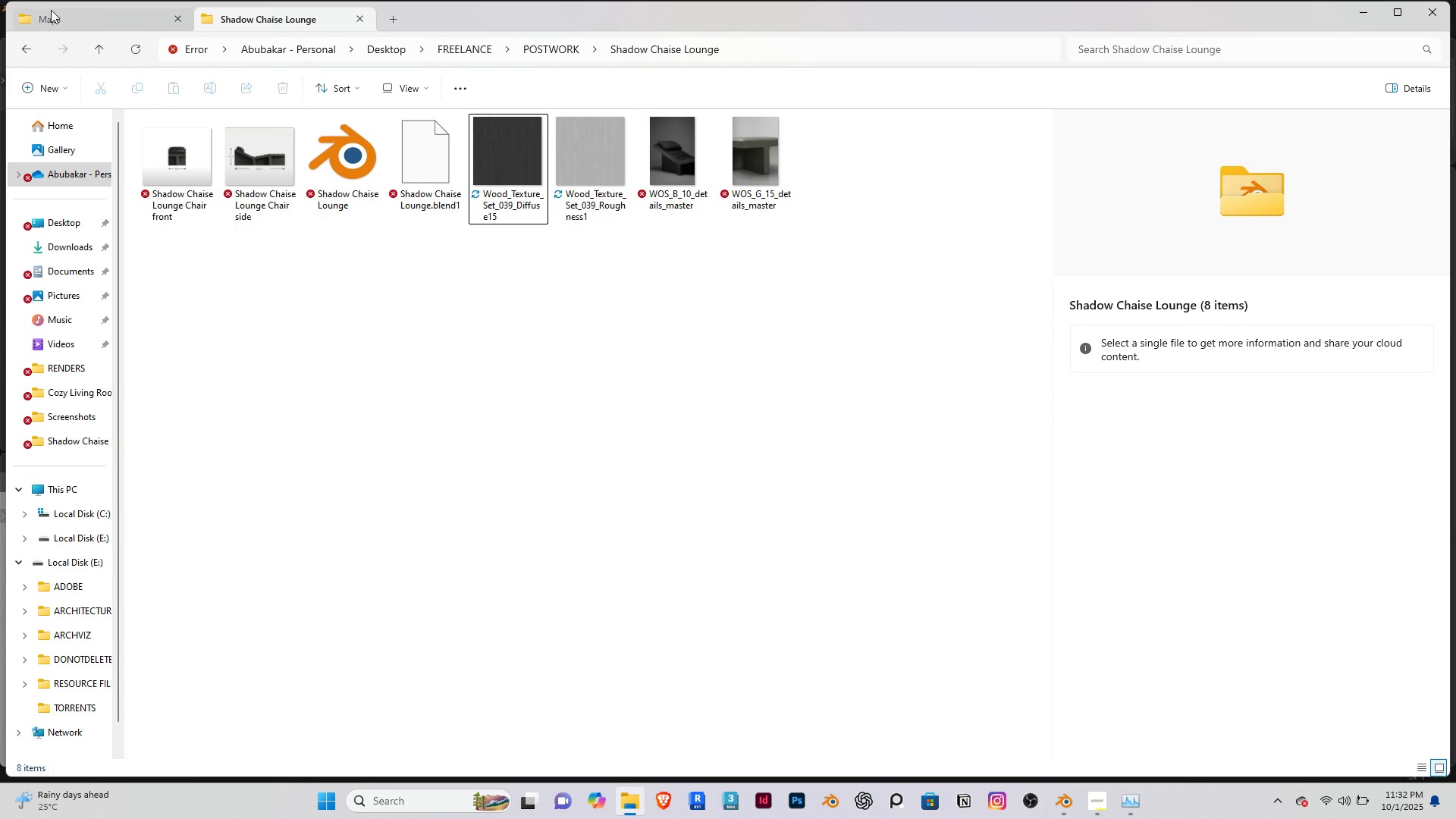 
left_click([67, 9])
 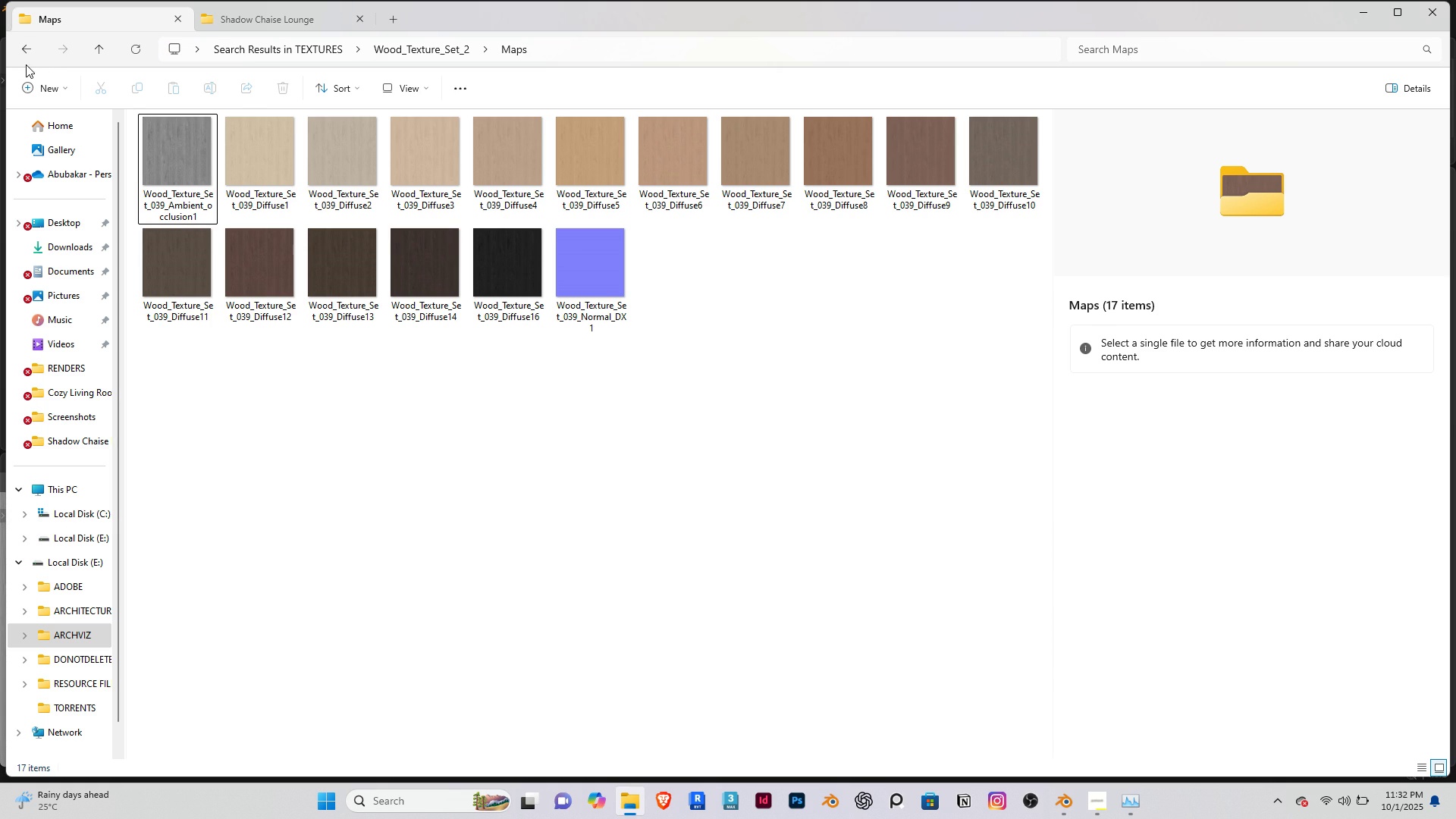 
left_click([26, 63])
 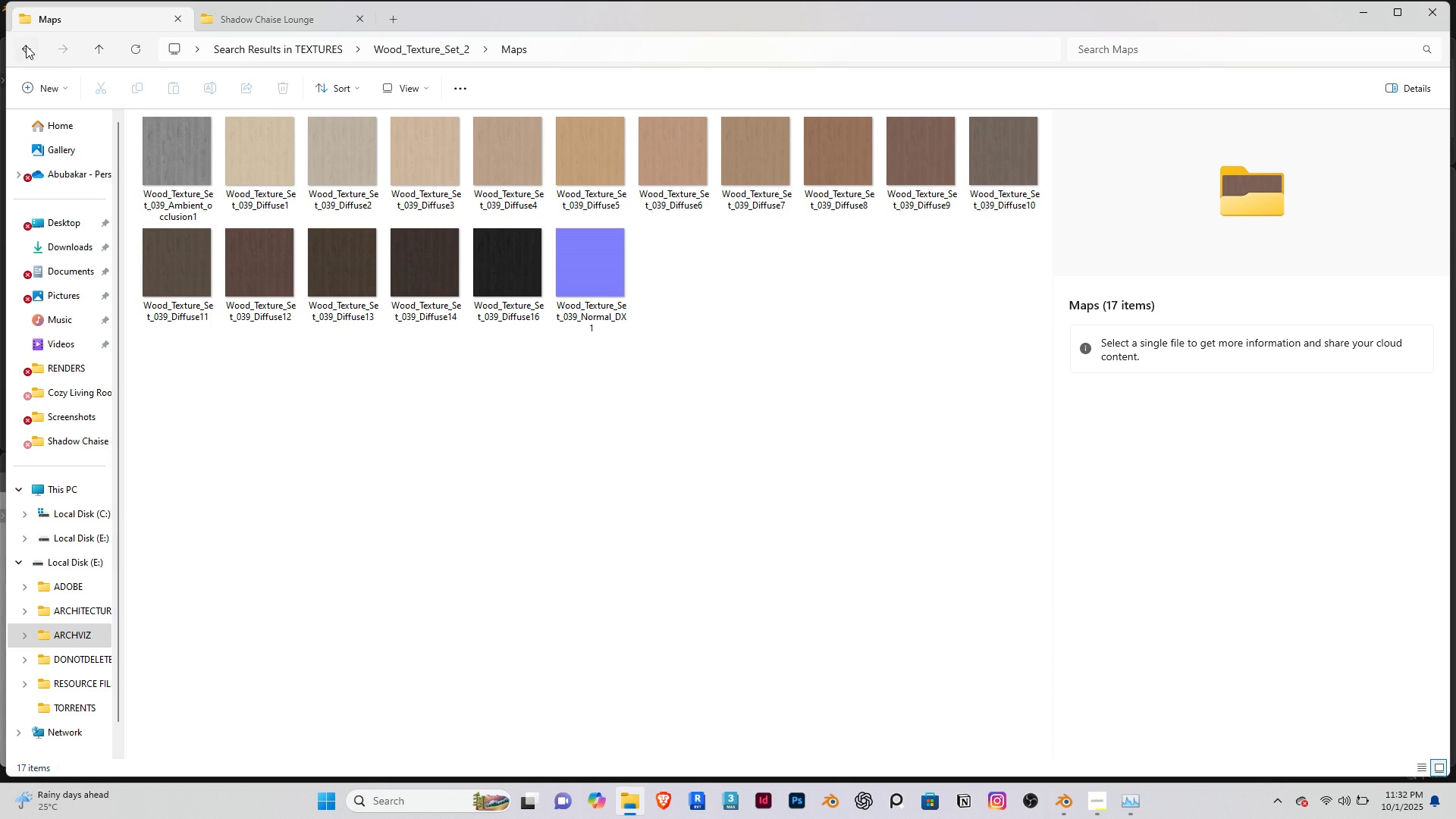 
double_click([26, 46])
 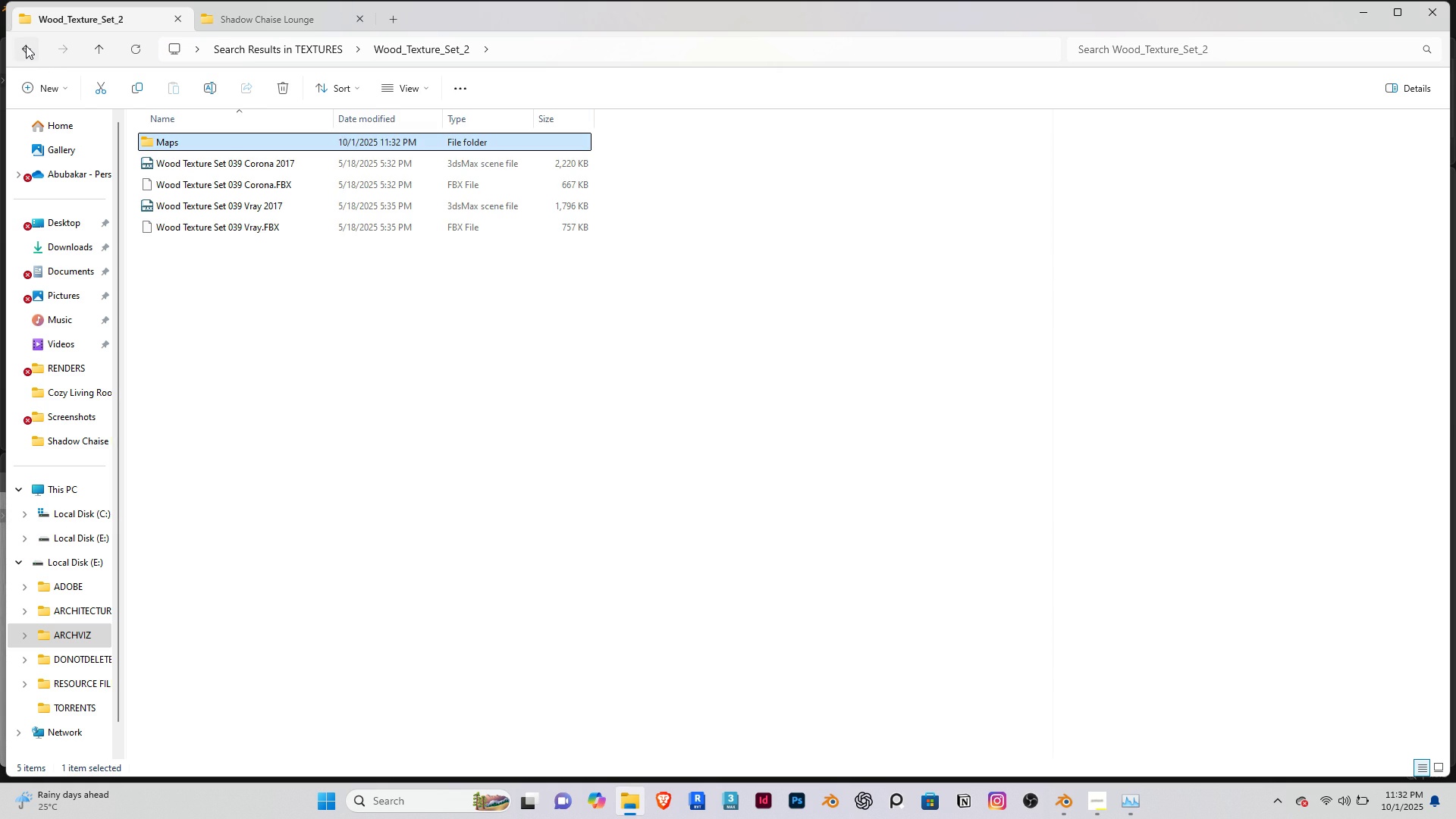 
left_click([26, 46])
 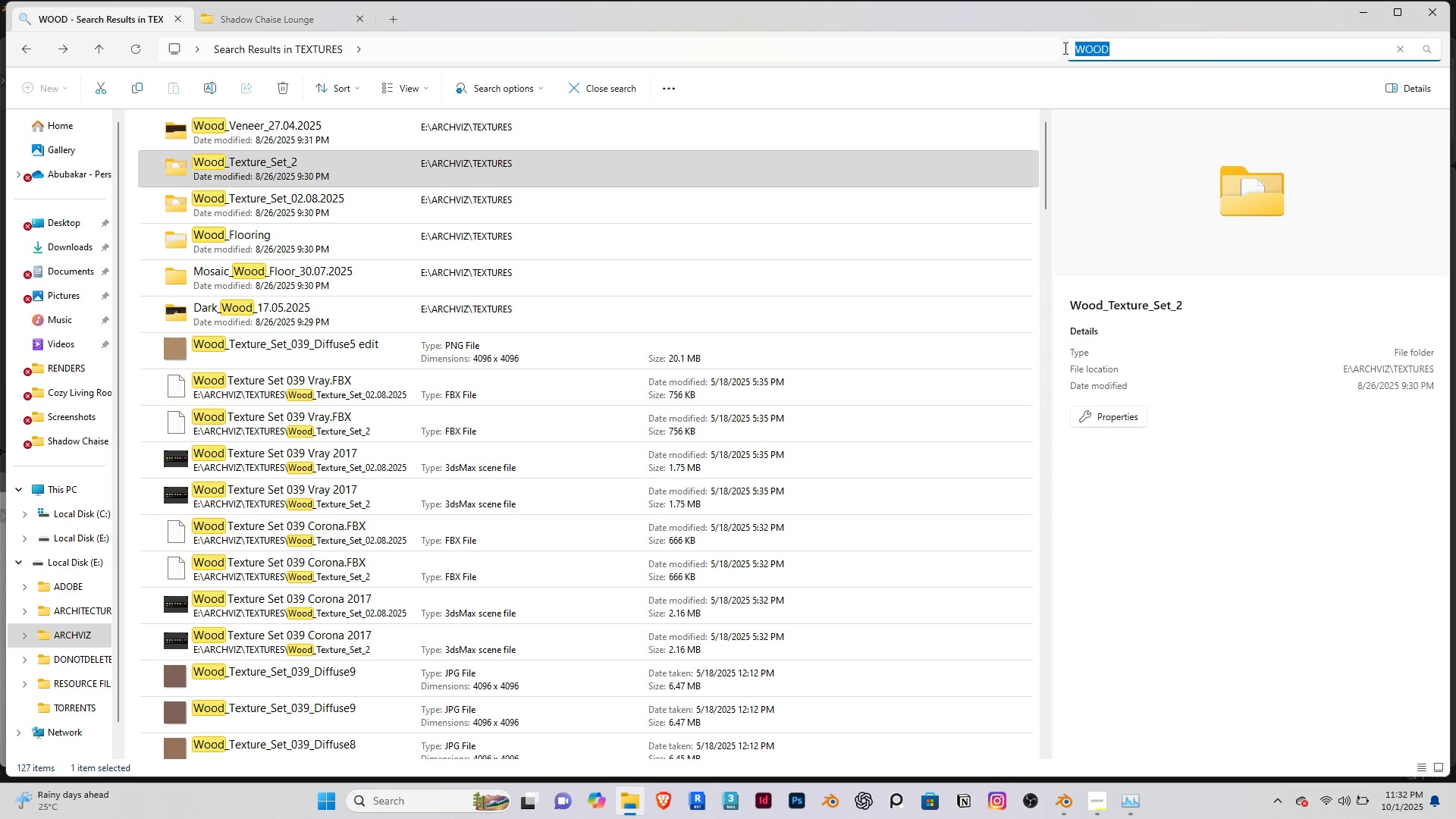 
type(fabric)
 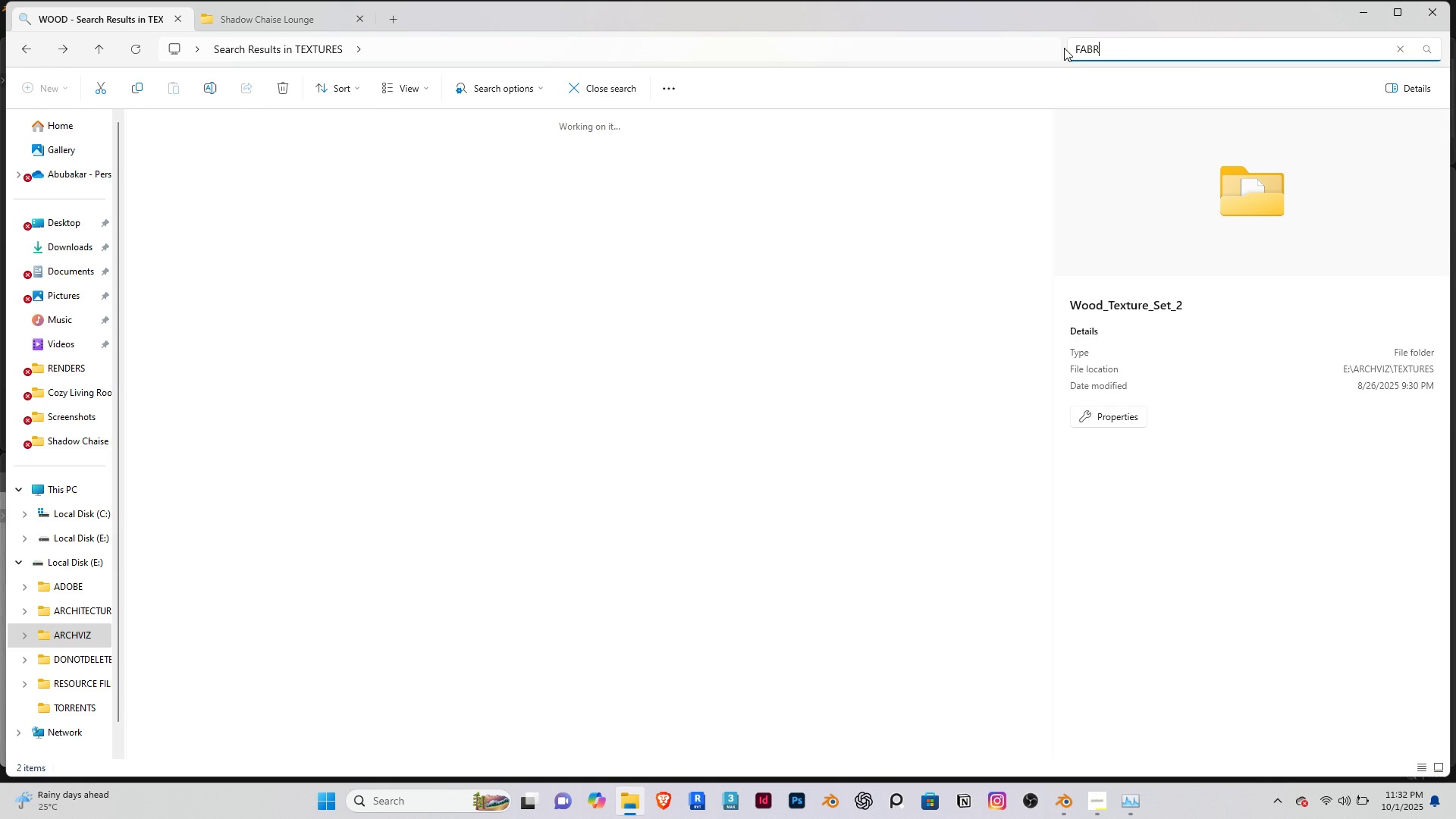 
key(Enter)
 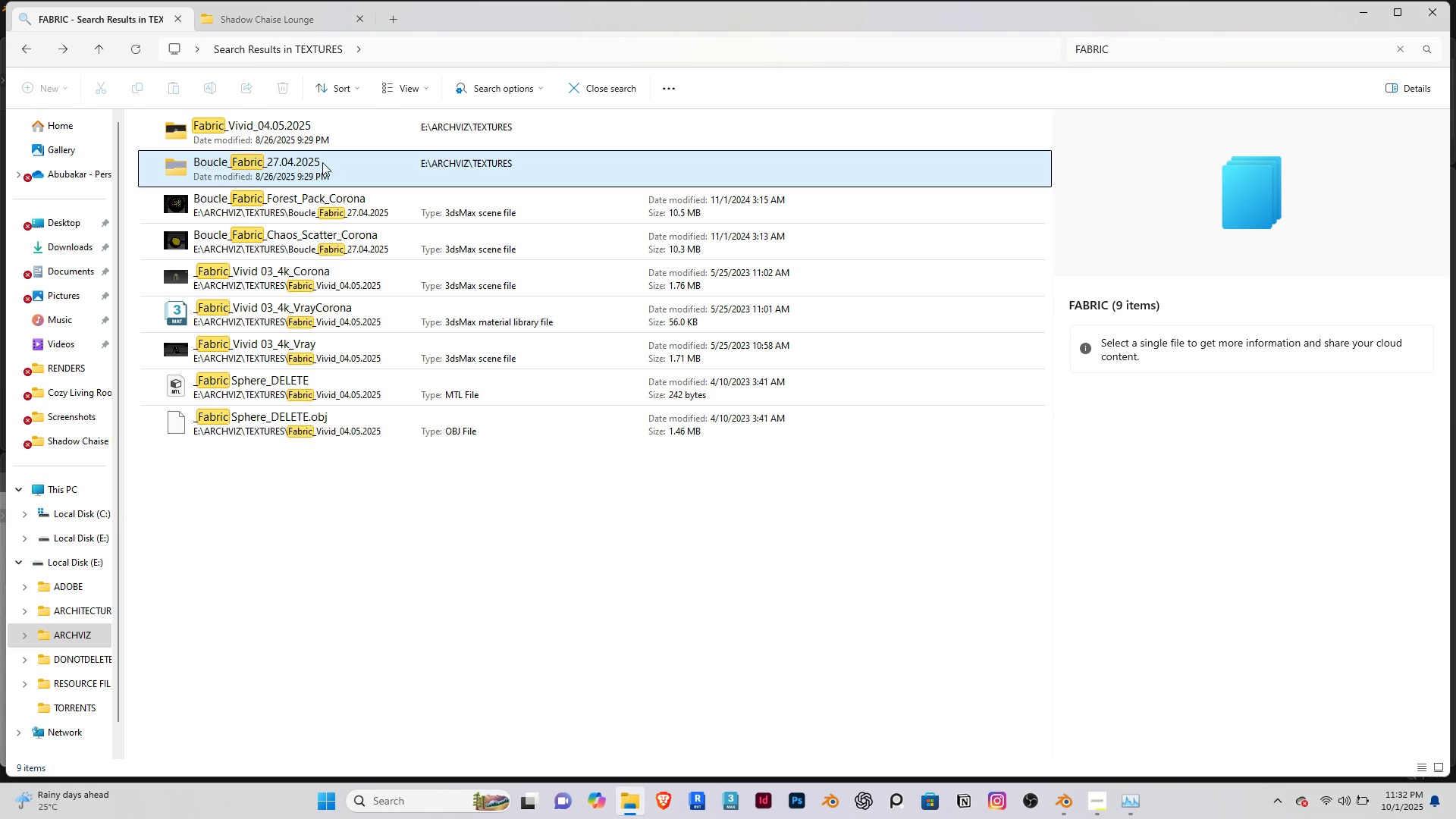 
double_click([322, 162])
 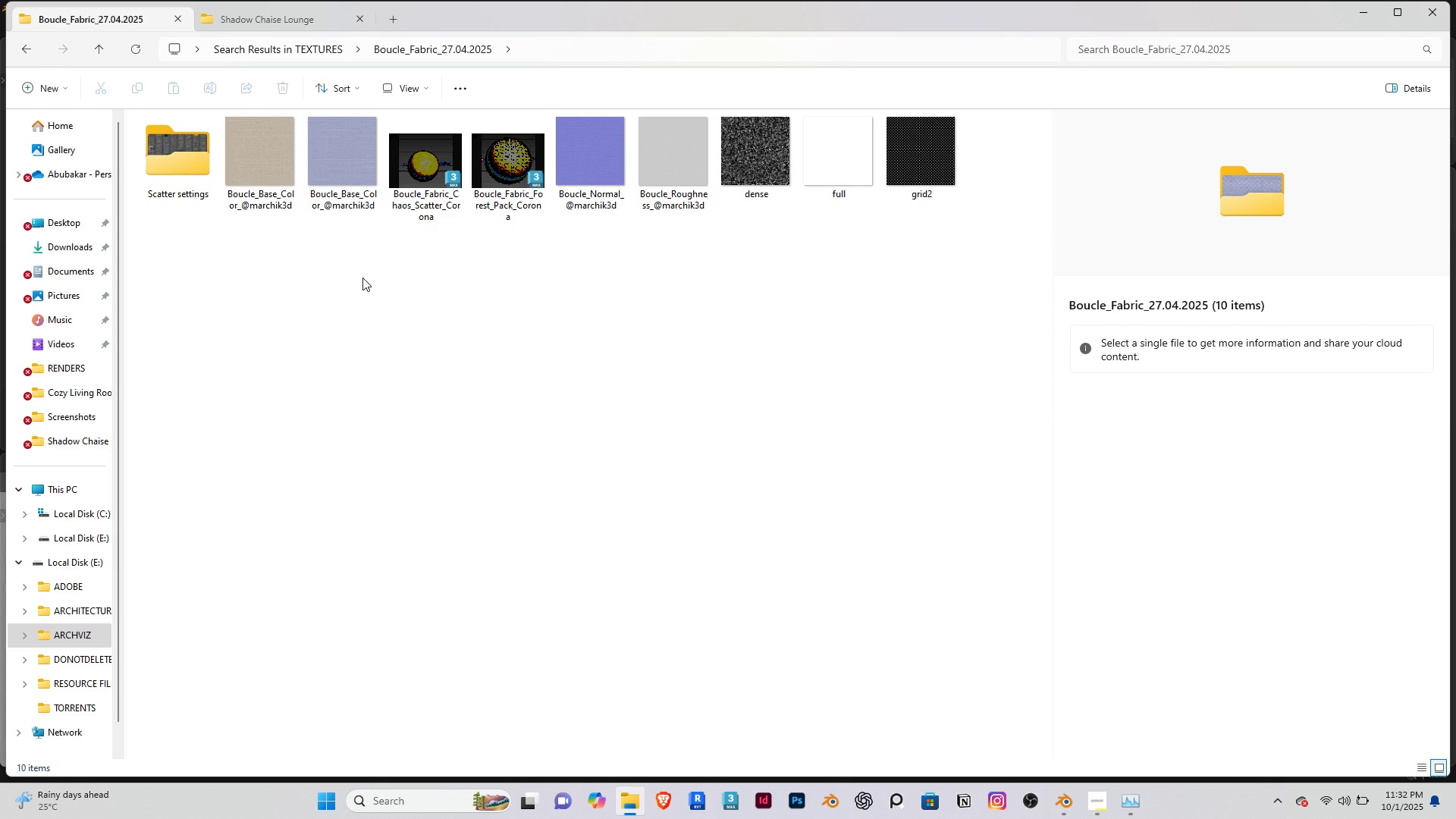 
left_click([240, 169])
 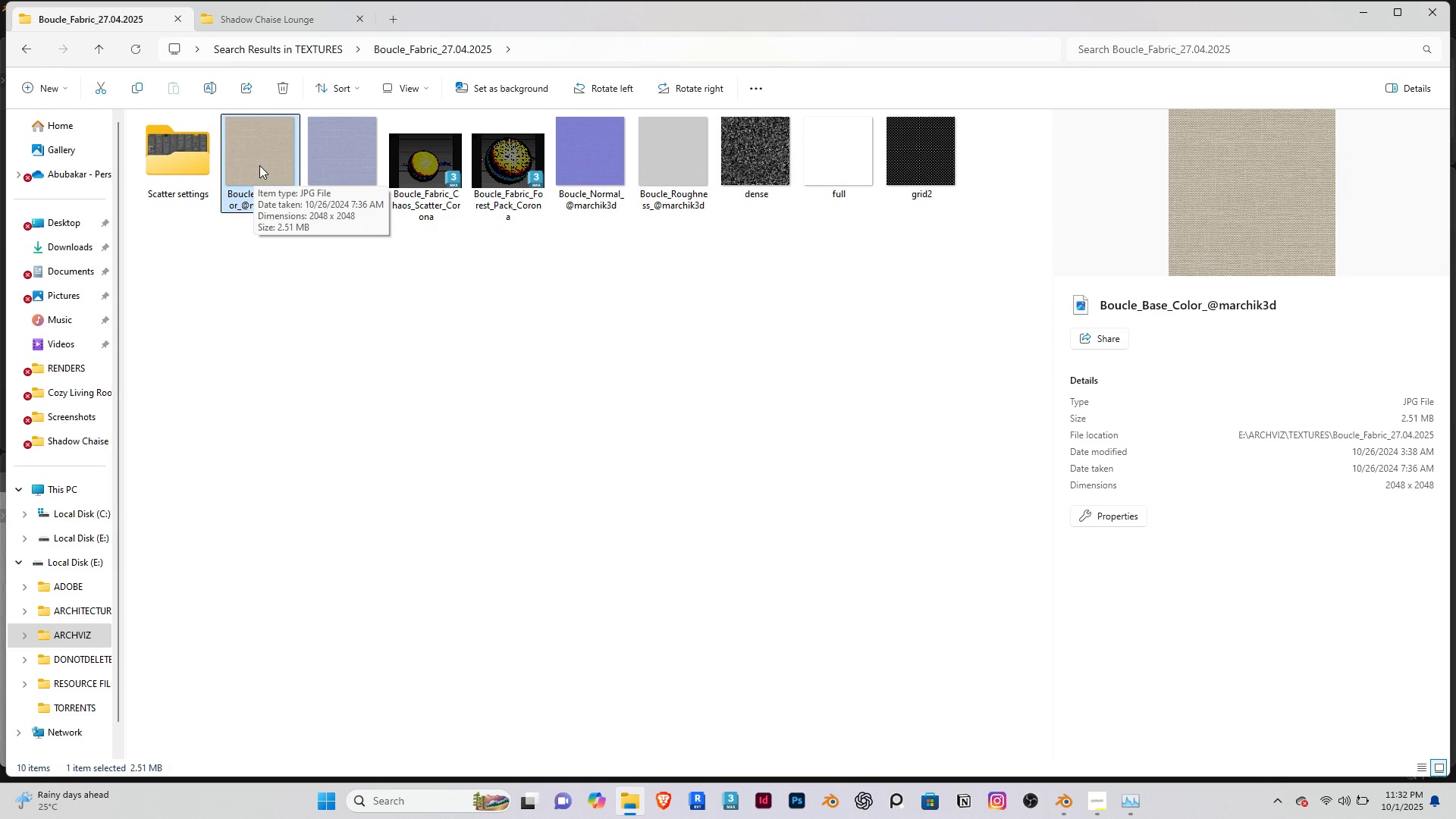 
left_click([223, 415])
 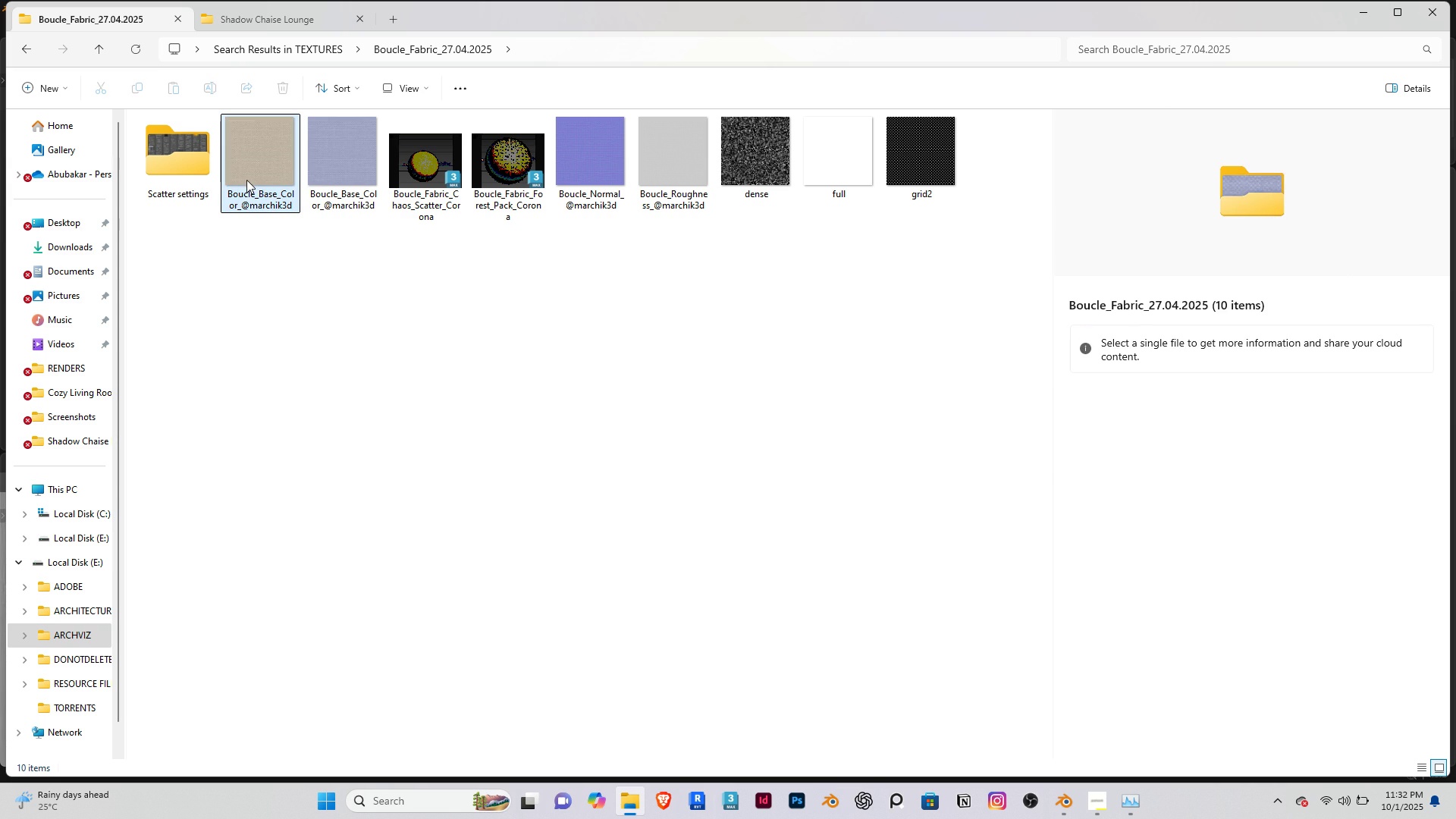 
left_click([246, 180])